 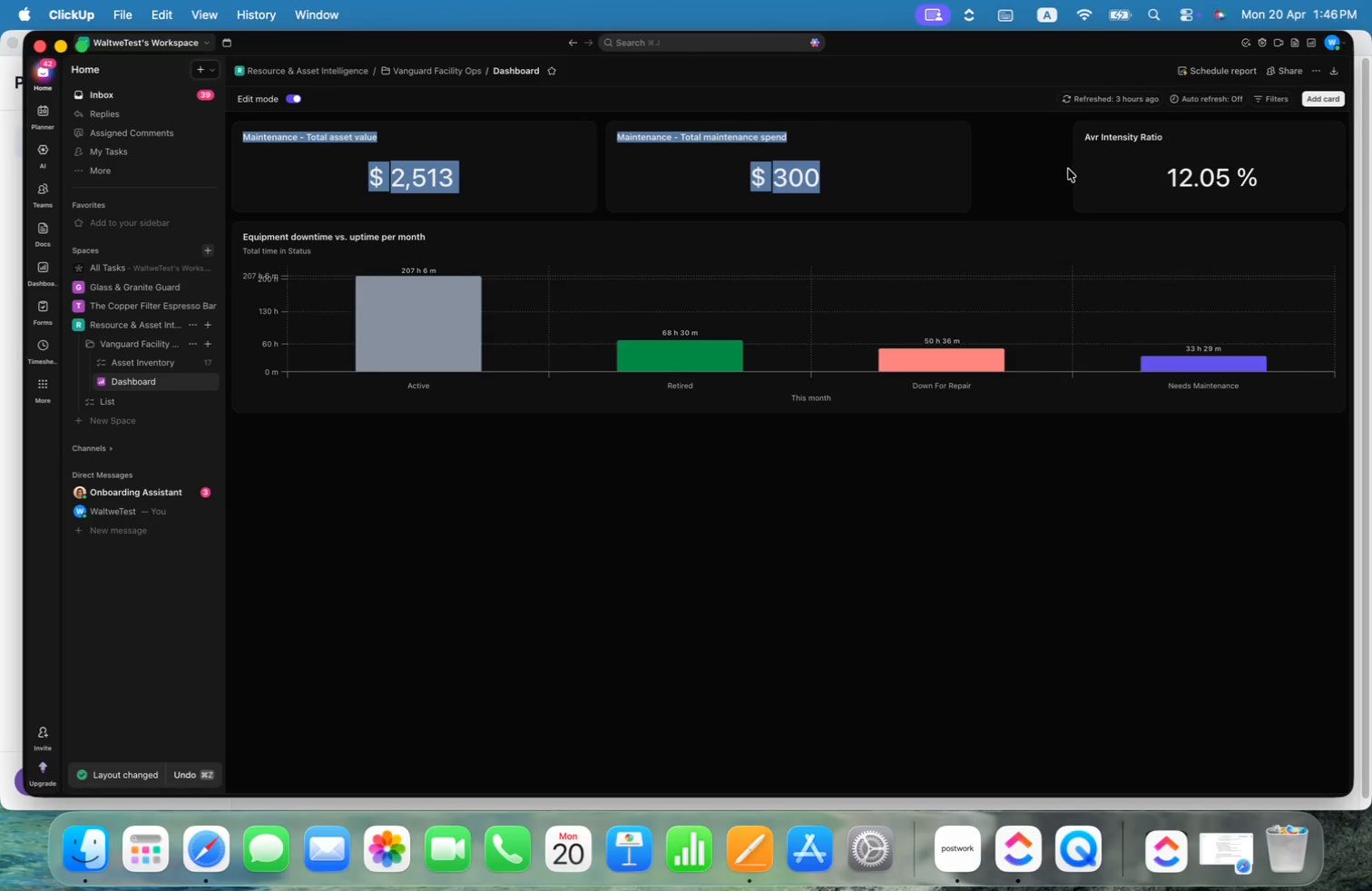 
left_click_drag(start_coordinate=[1075, 168], to_coordinate=[1020, 167])
 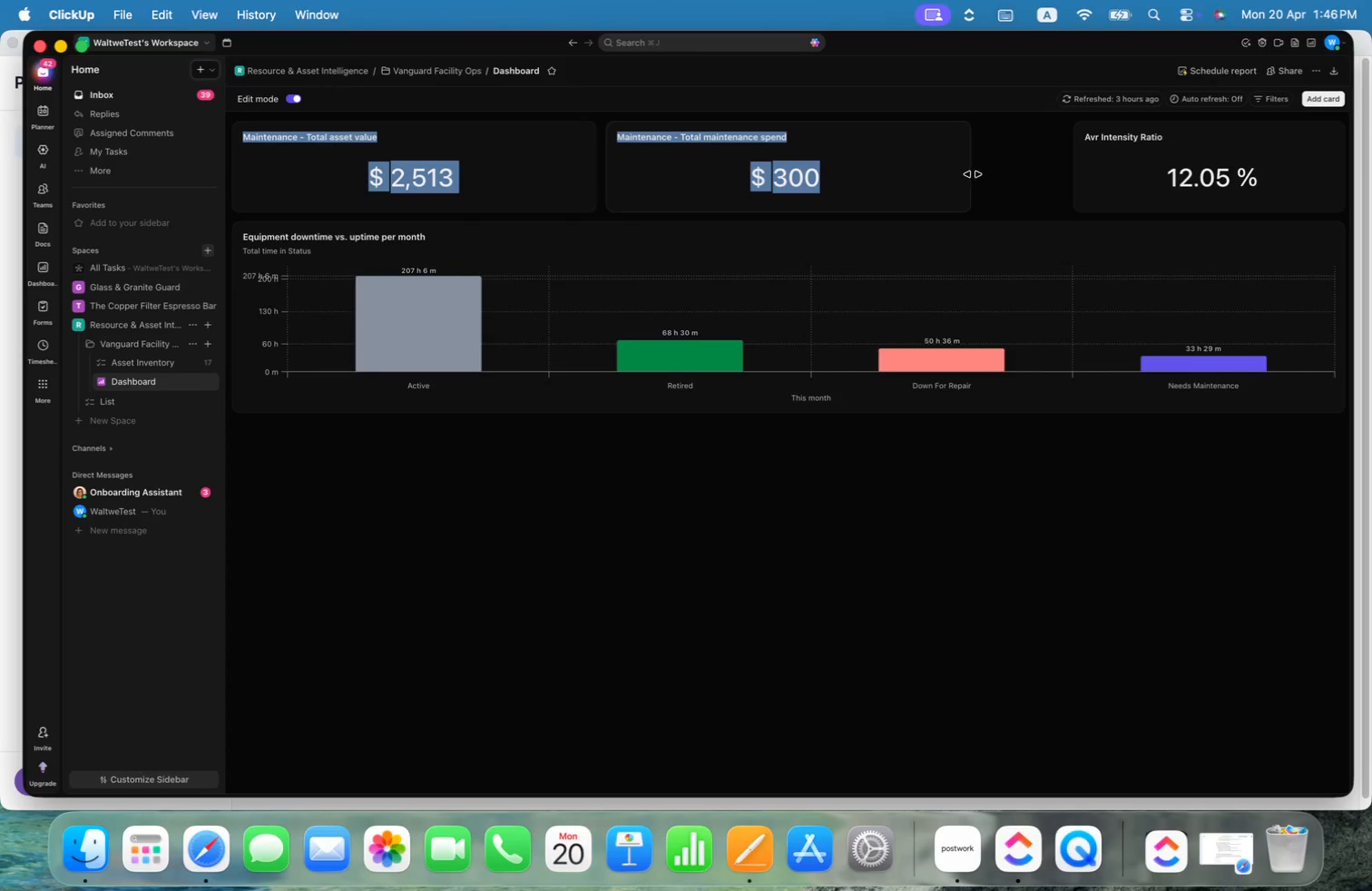 
left_click_drag(start_coordinate=[973, 174], to_coordinate=[1051, 172])
 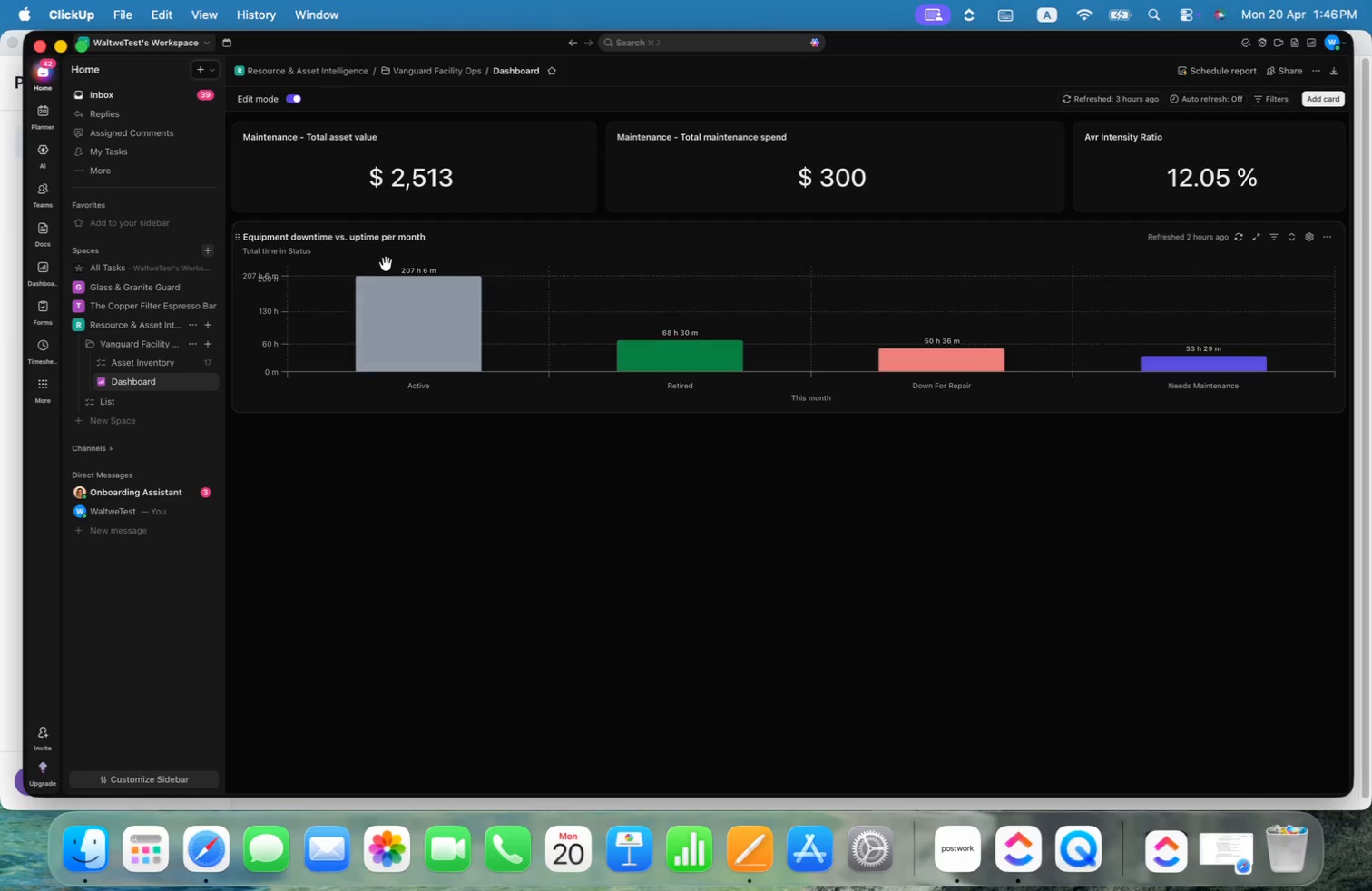 
wait(6.23)
 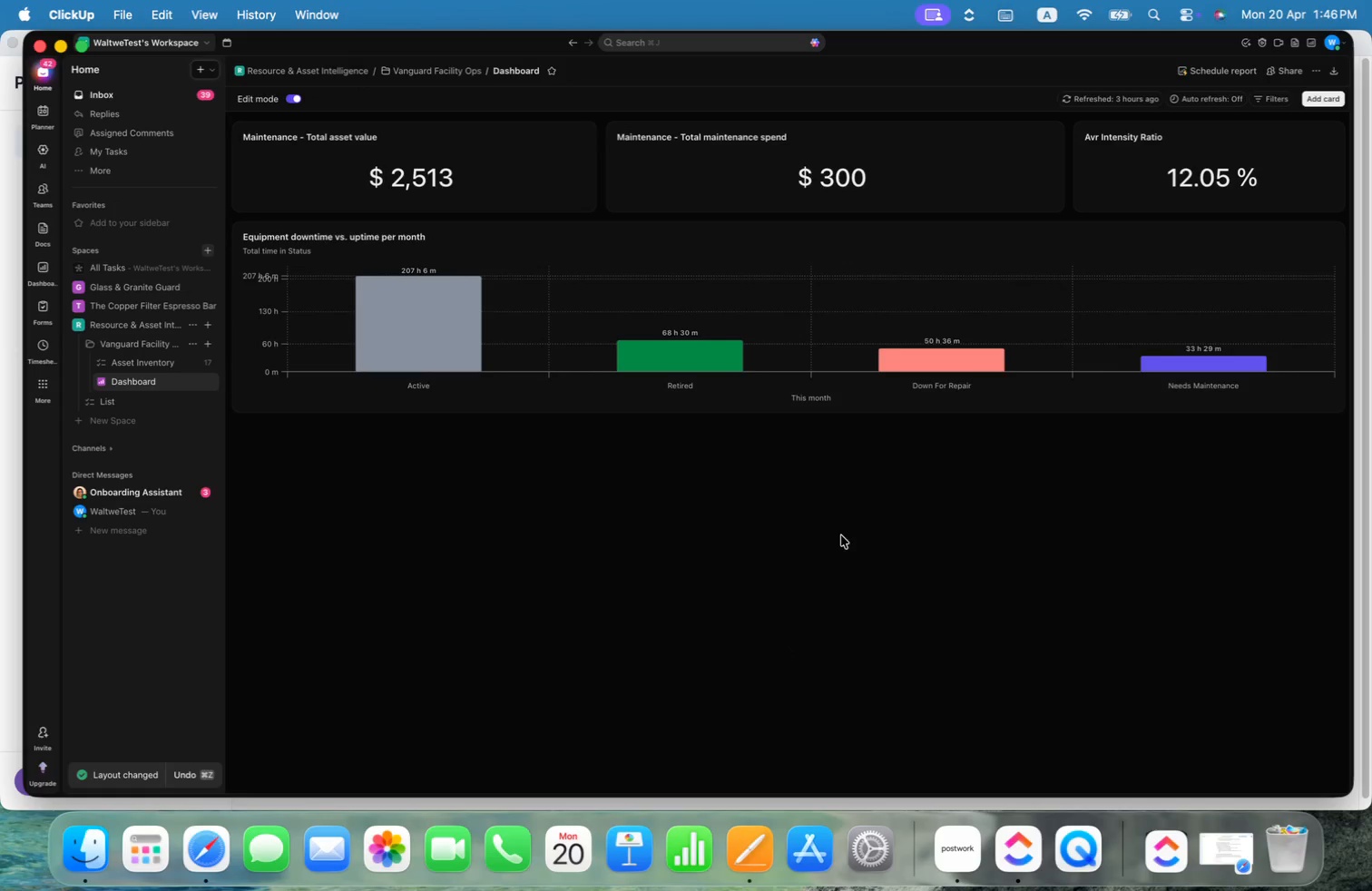 
key(Meta+CommandLeft)
 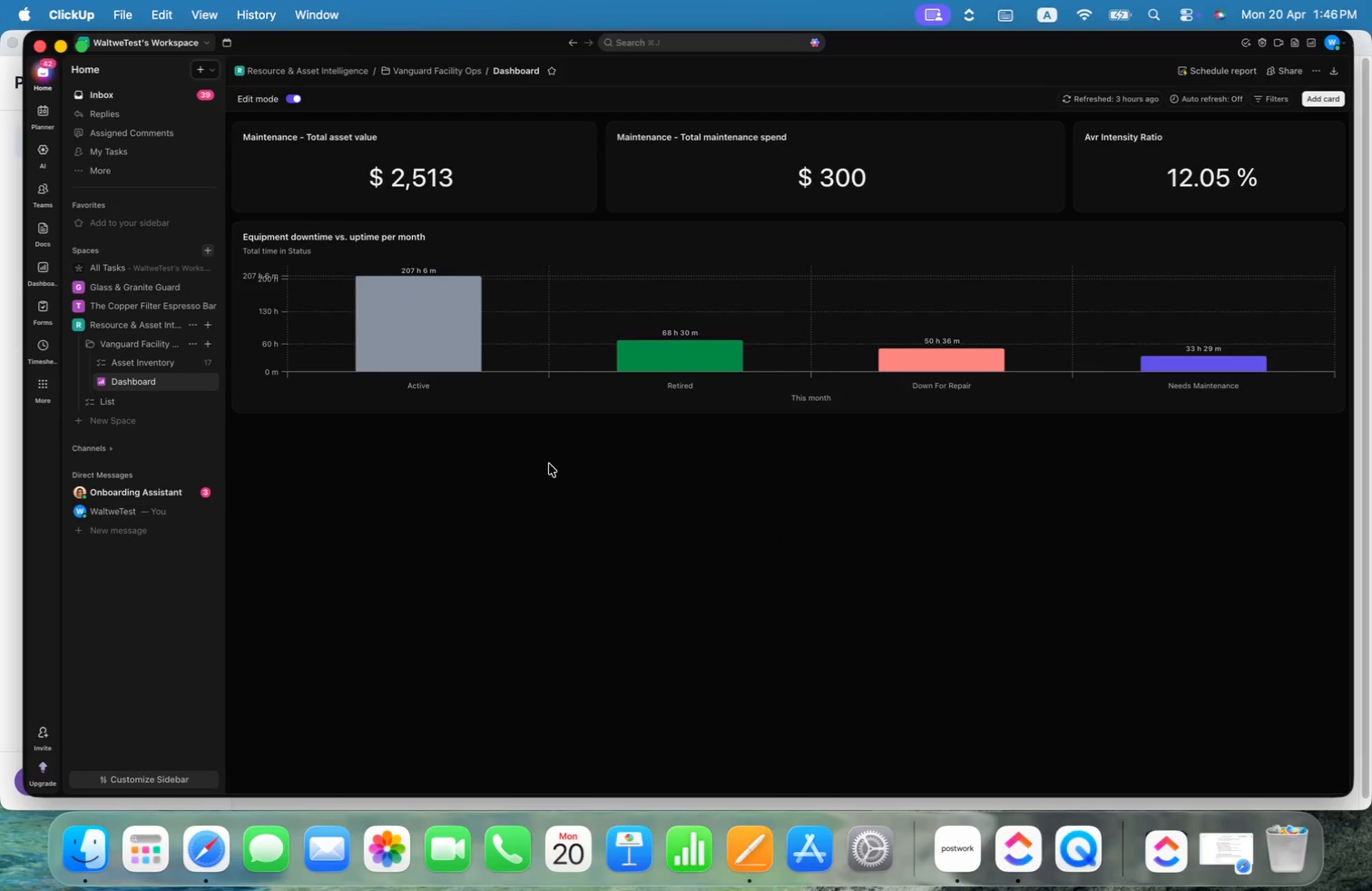 
key(Meta+Tab)
 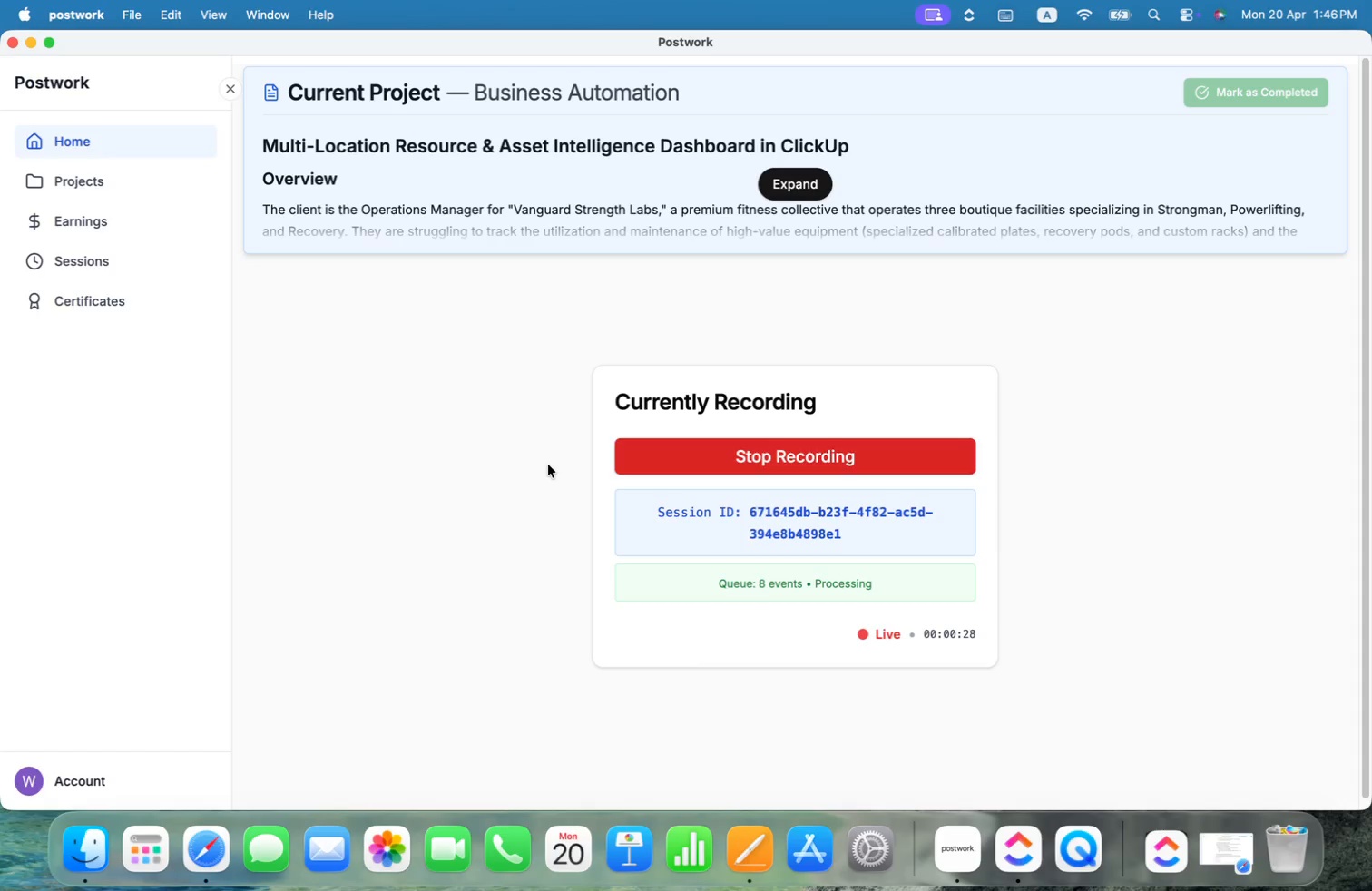 
key(Meta+CommandLeft)